 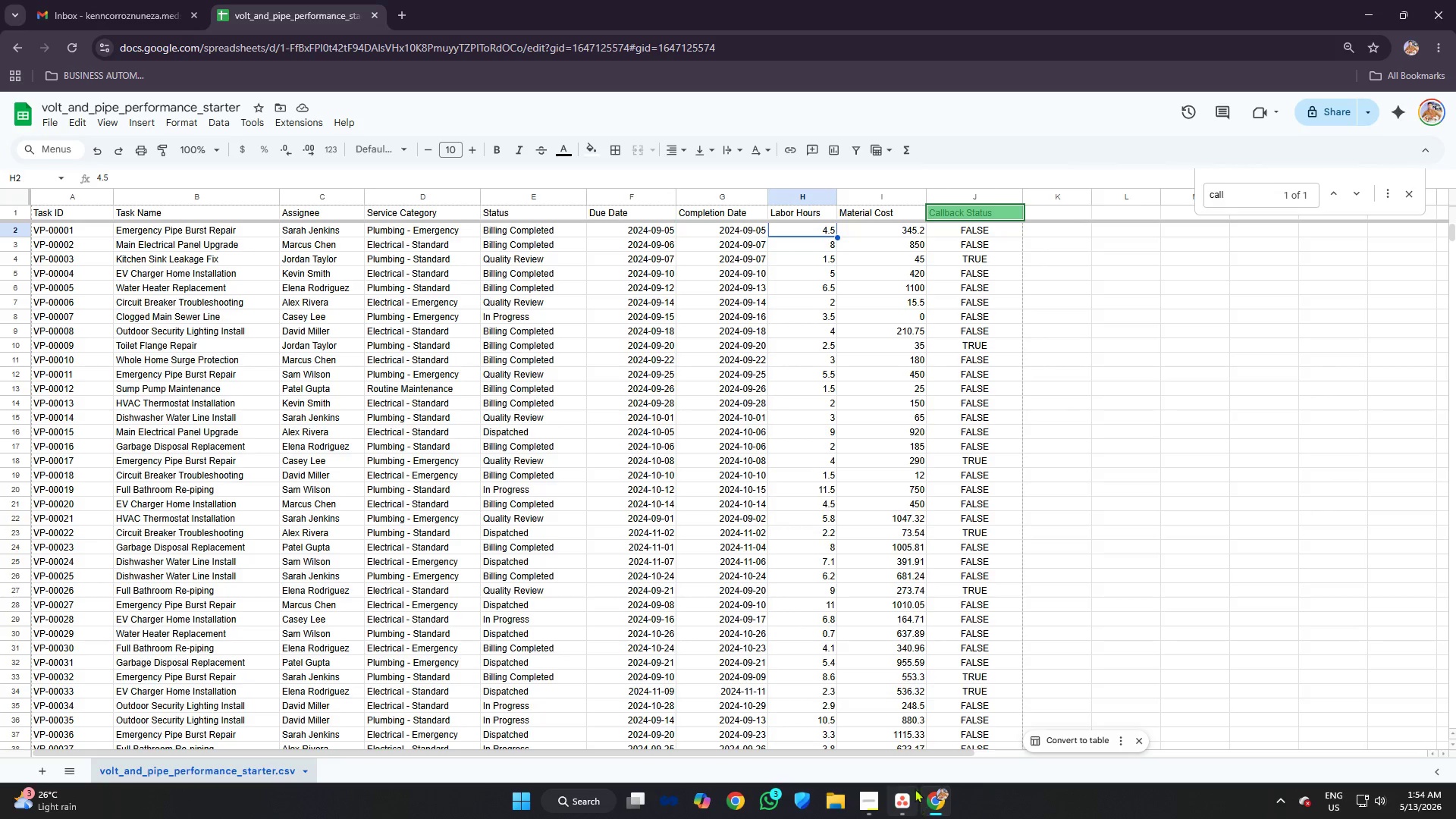 
left_click_drag(start_coordinate=[838, 194], to_coordinate=[860, 195])
 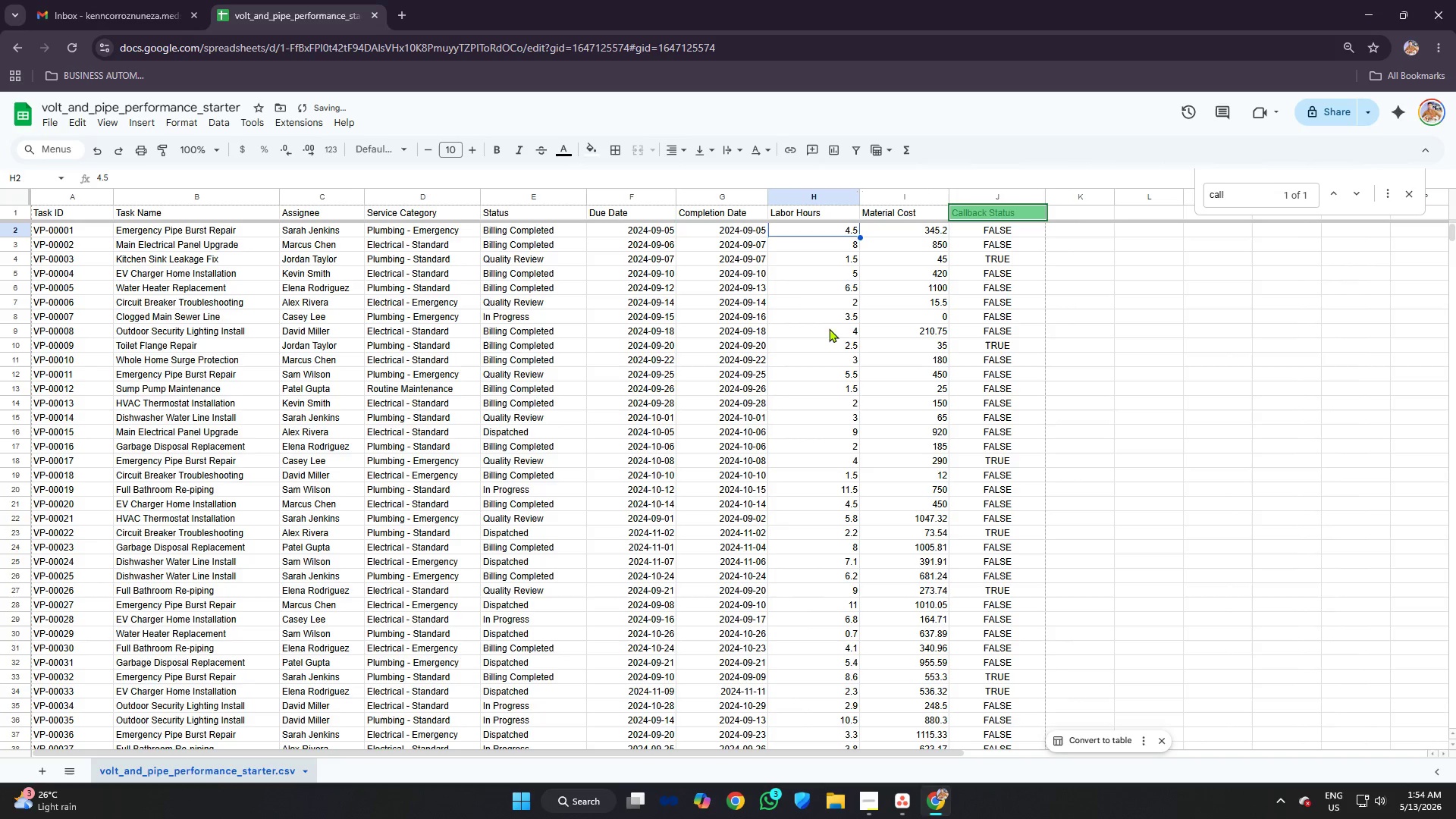 
left_click([807, 279])
 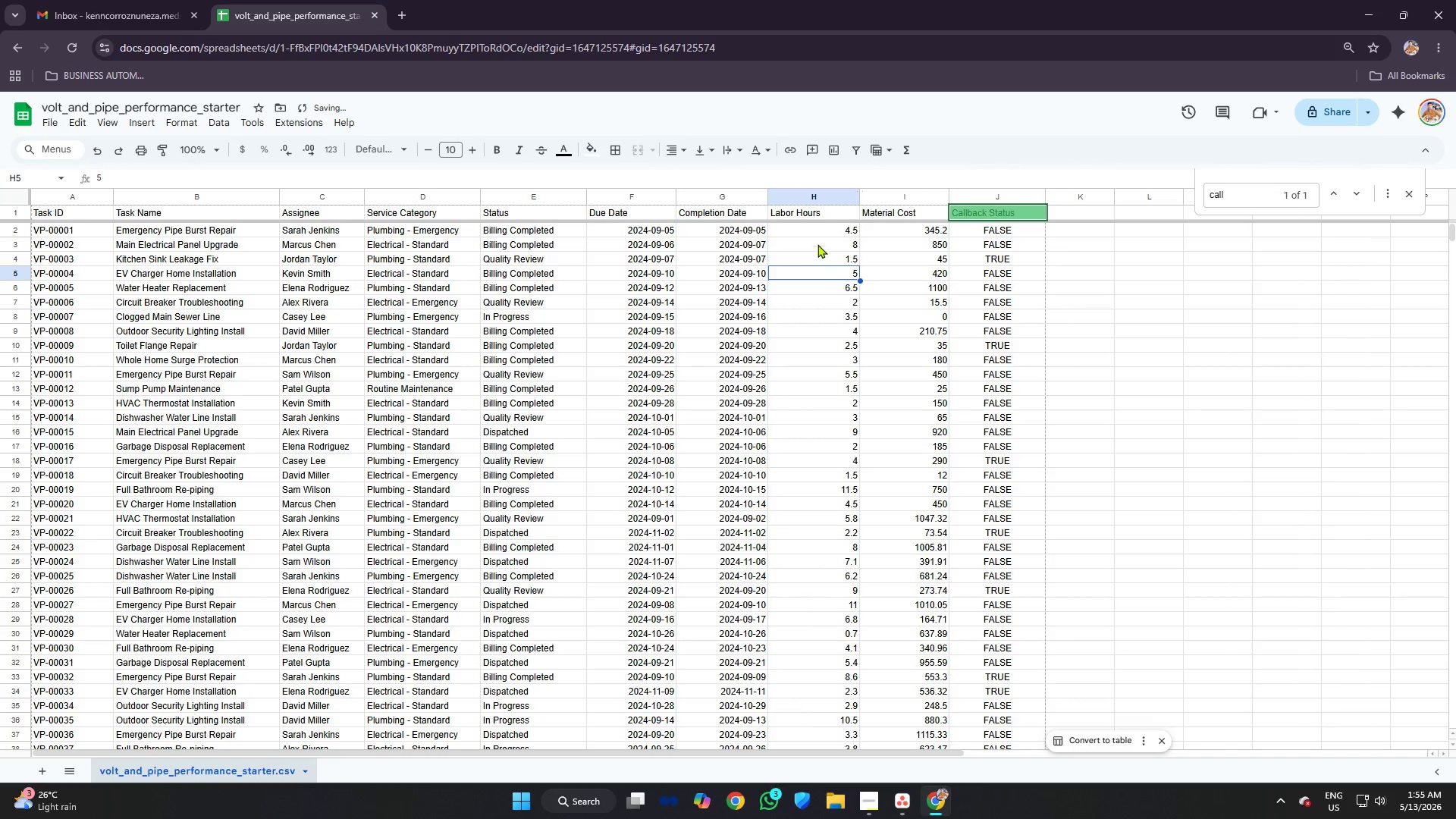 
left_click([819, 231])
 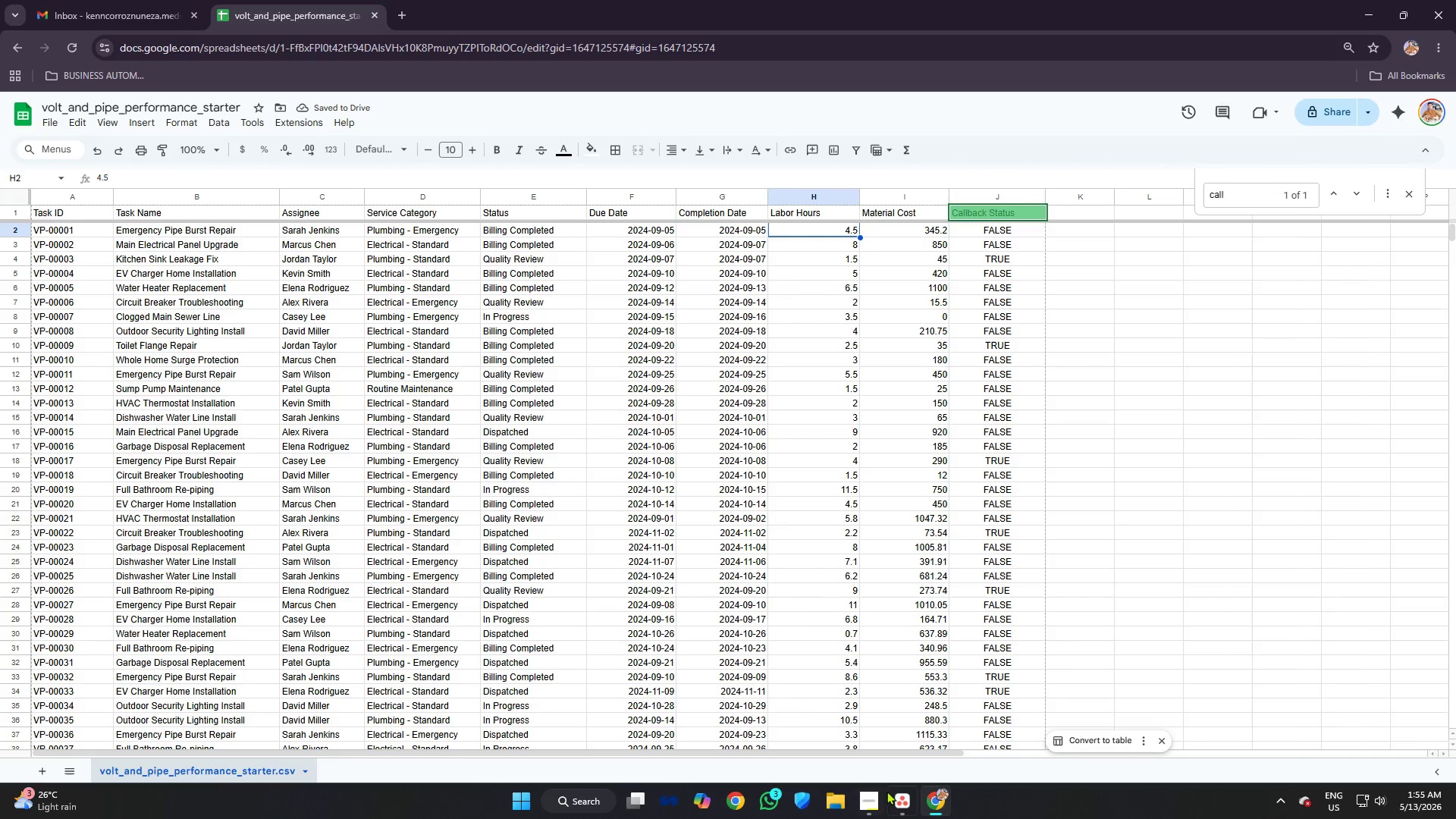 
left_click([897, 799])
 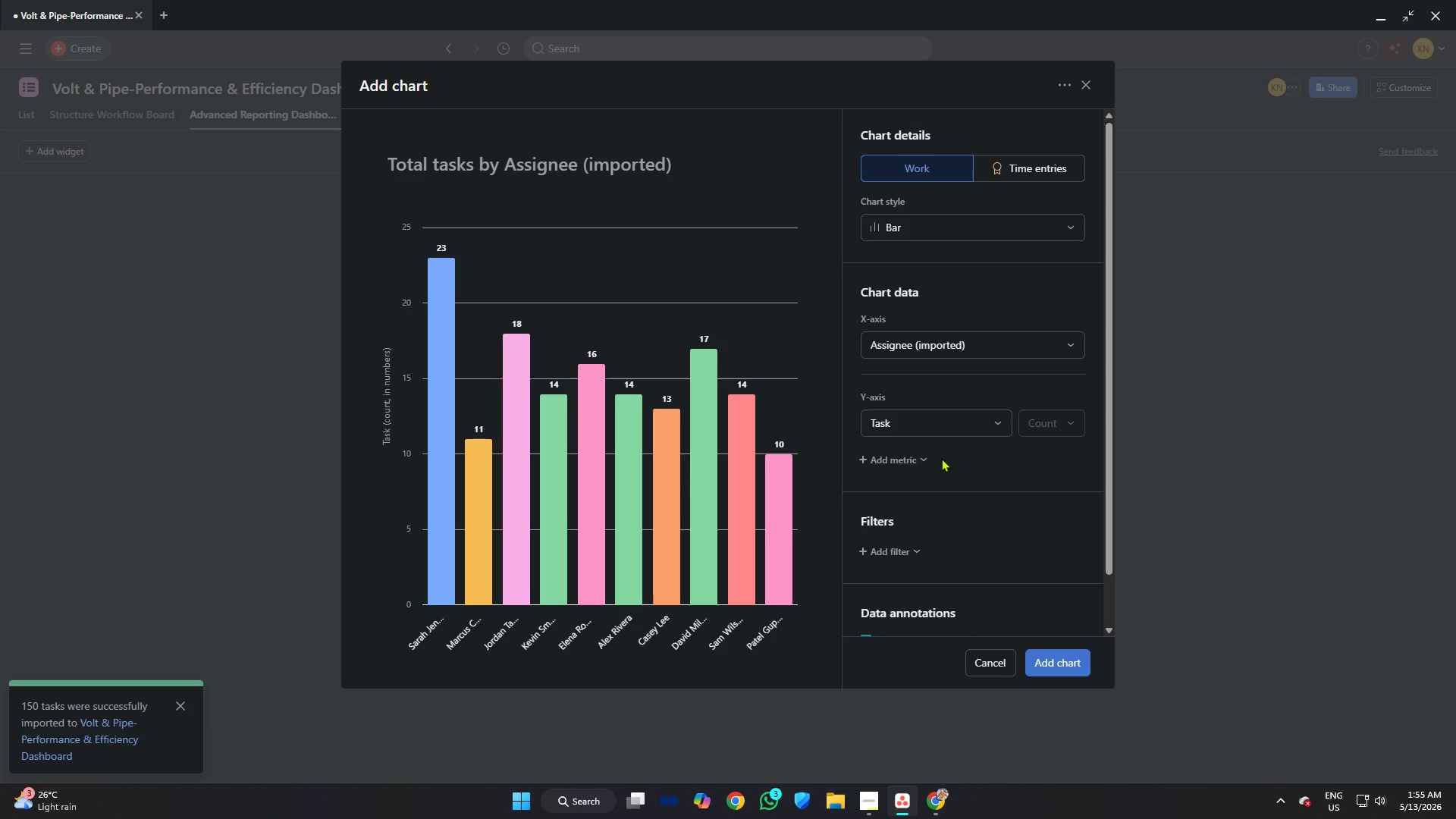 
left_click([918, 424])
 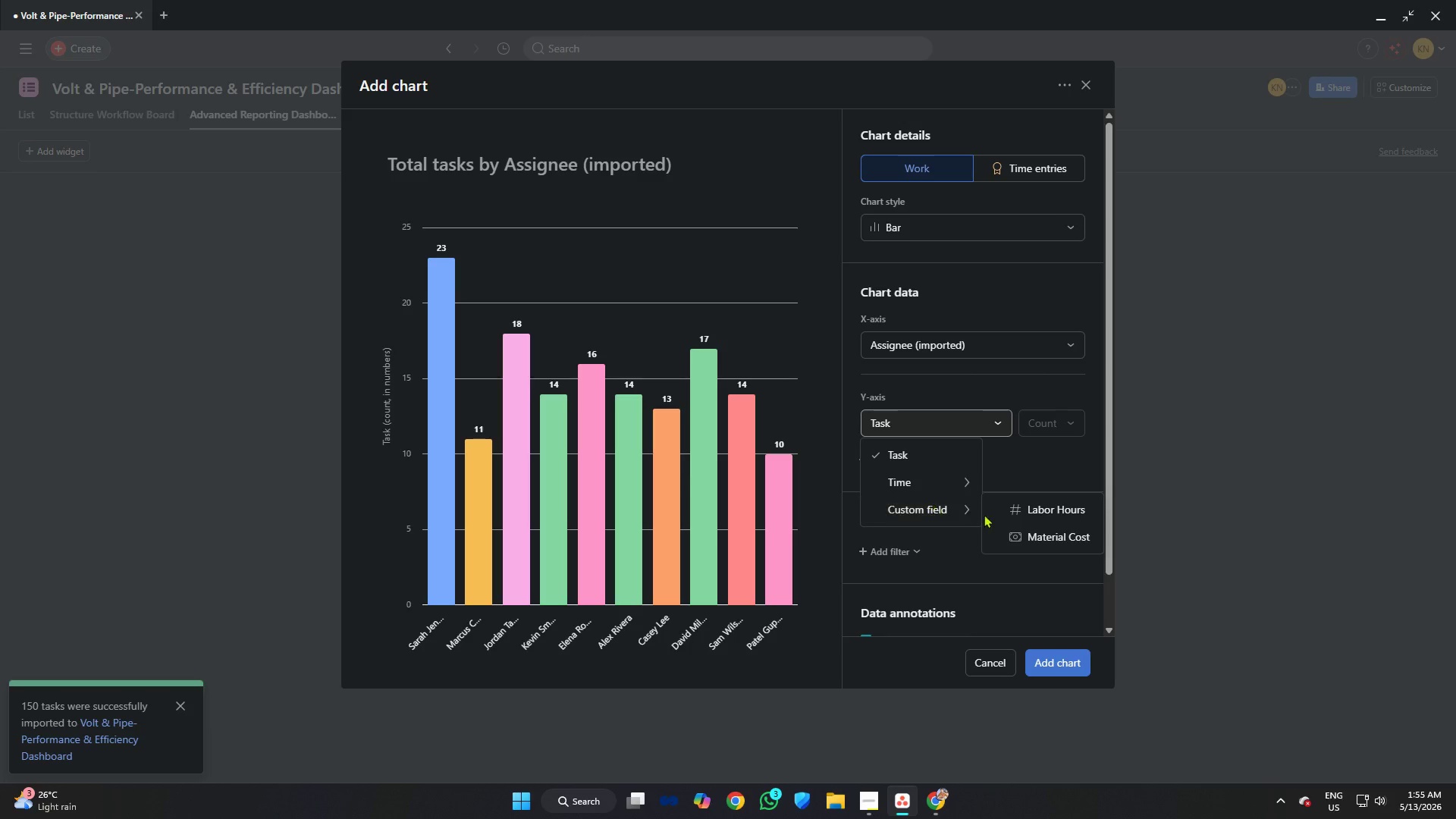 
left_click([1059, 513])
 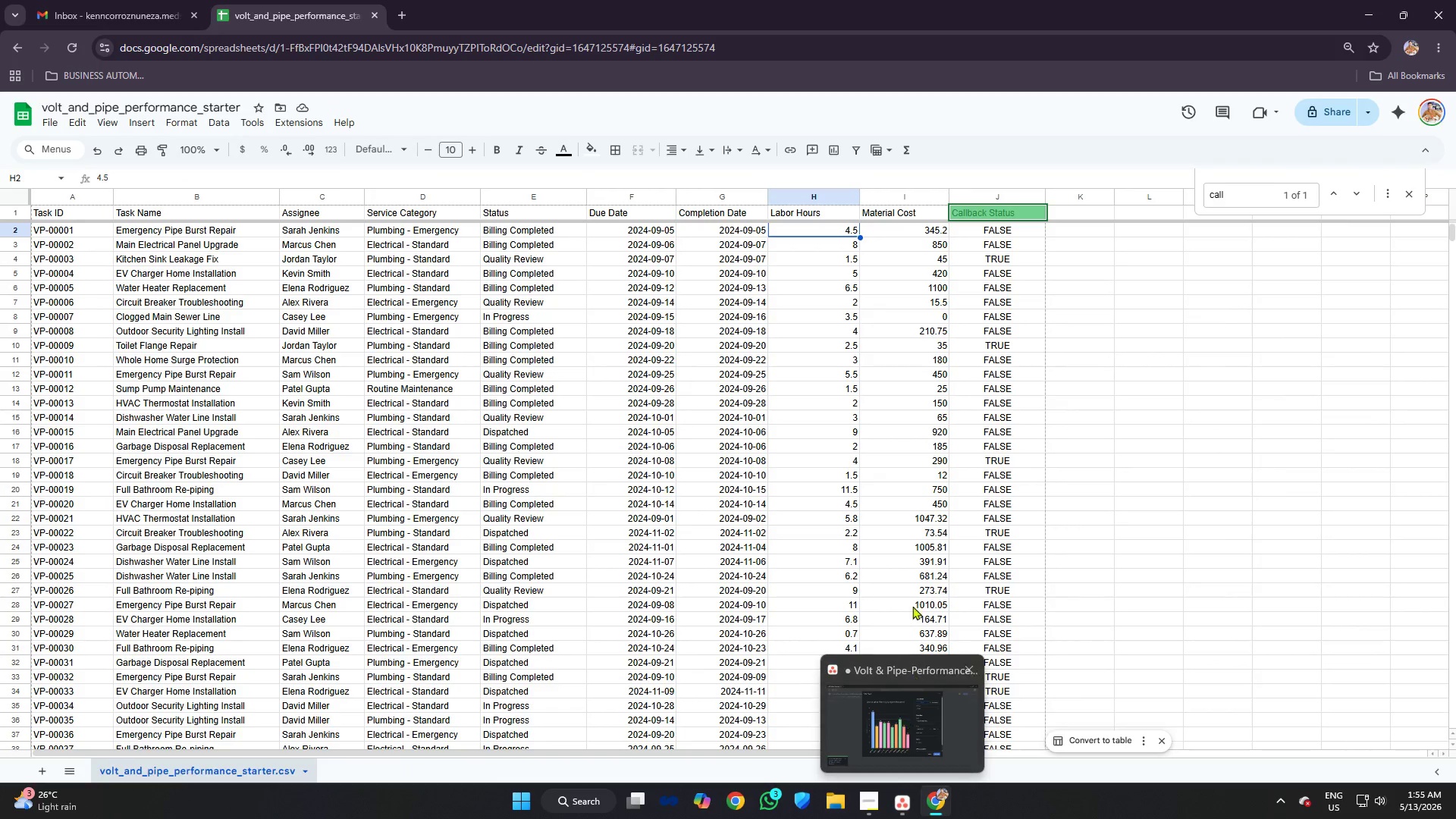 
left_click([896, 356])
 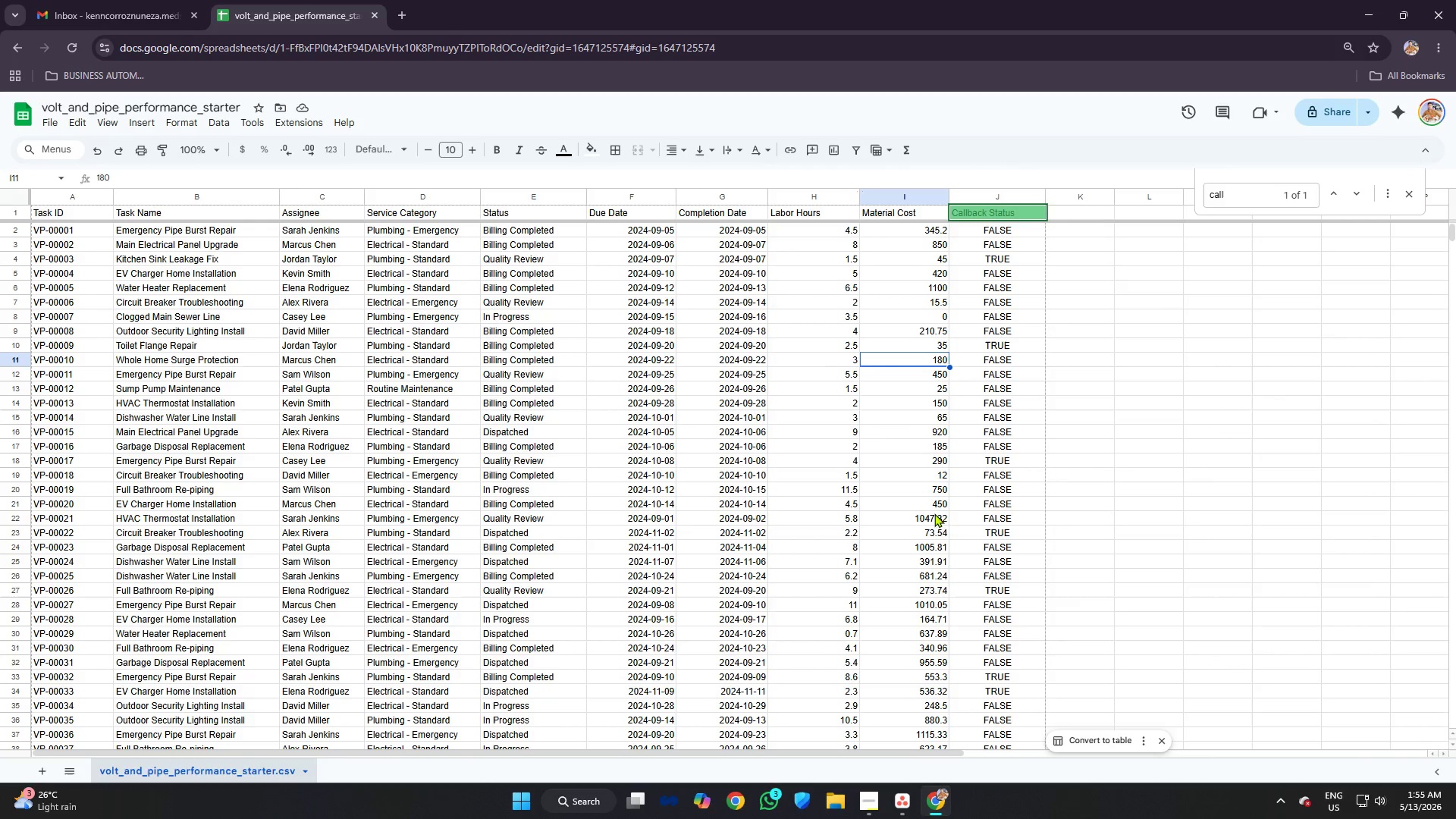 
left_click([902, 223])
 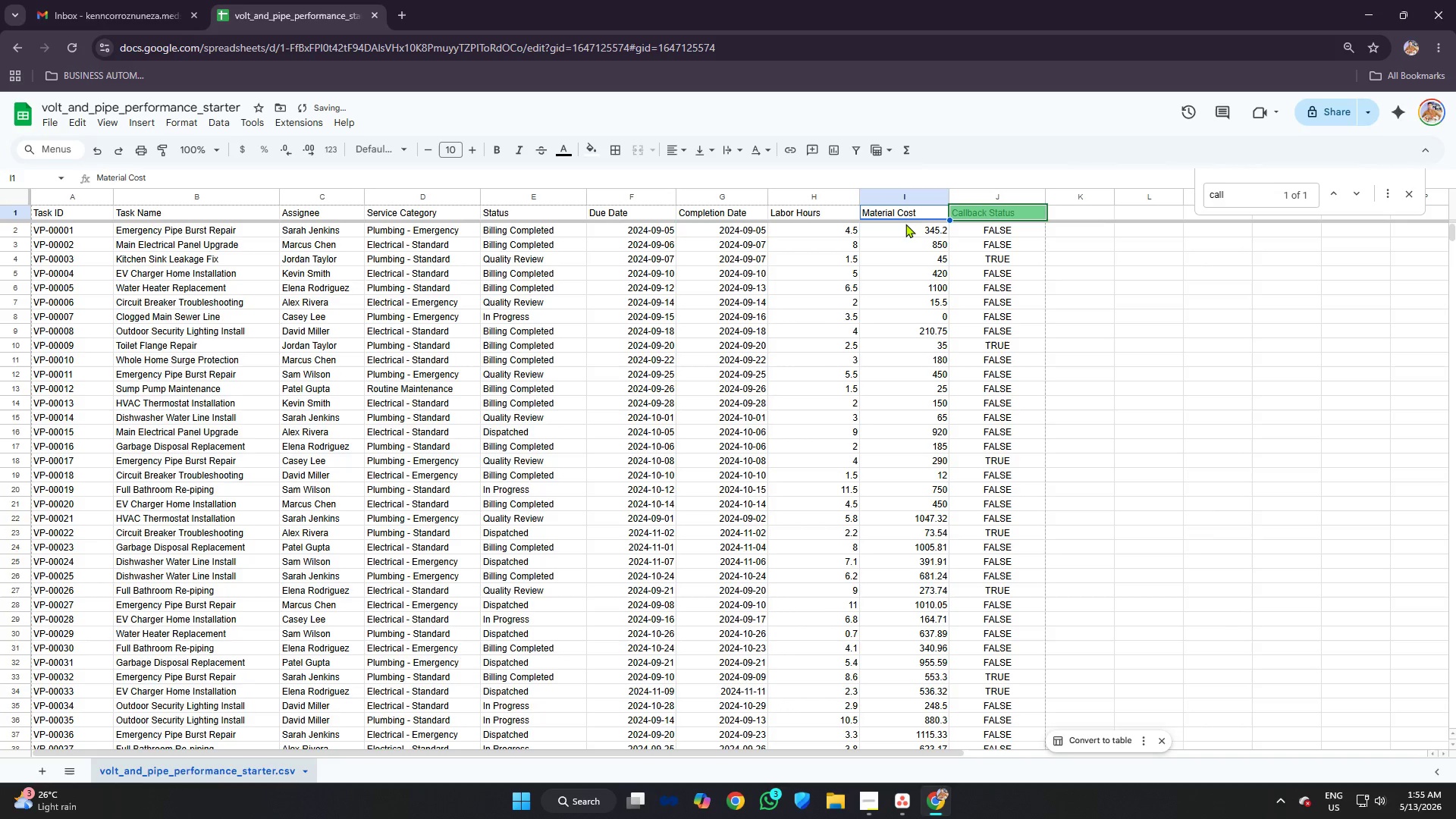 
left_click([905, 232])
 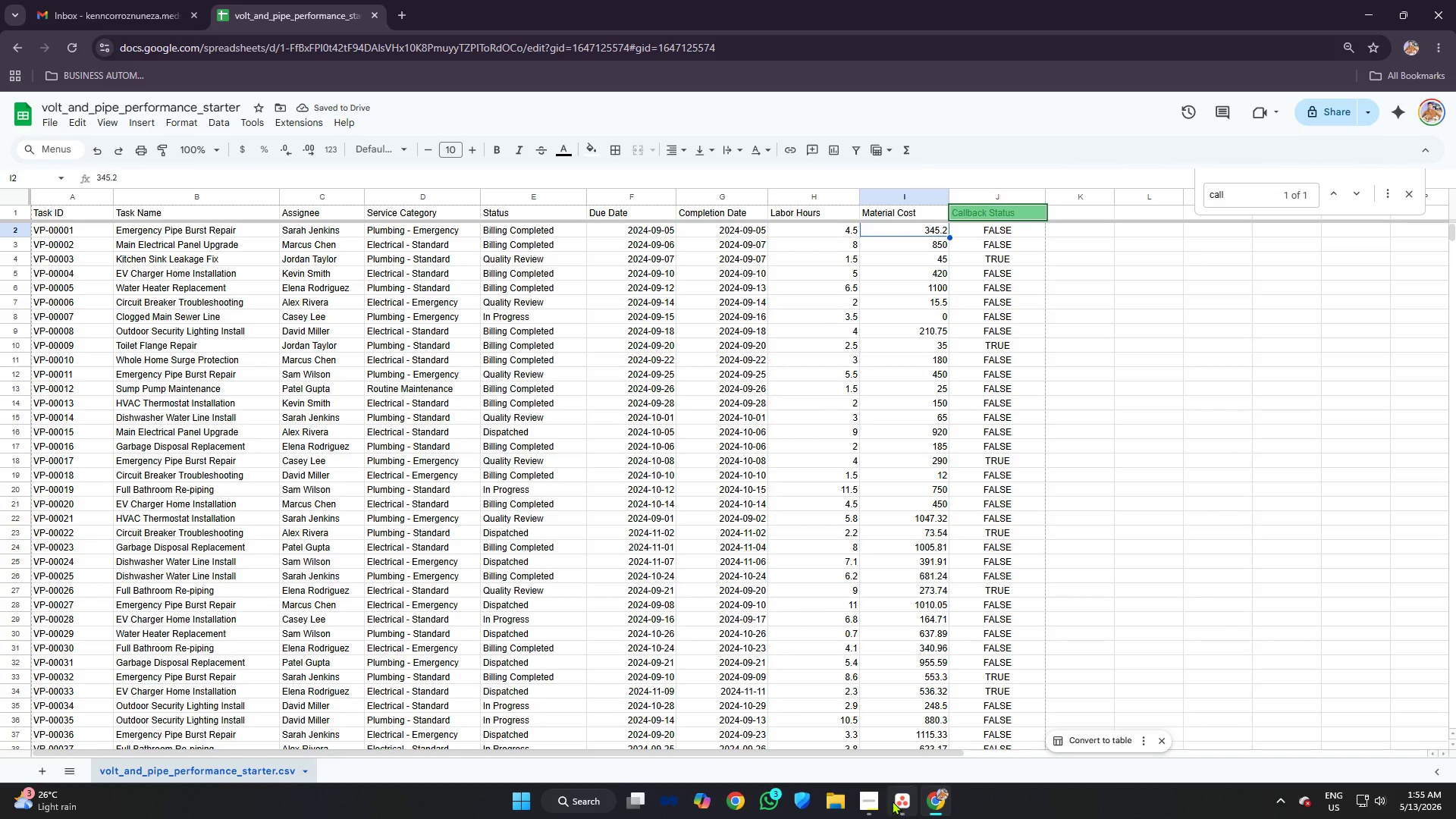 
left_click([872, 794])